 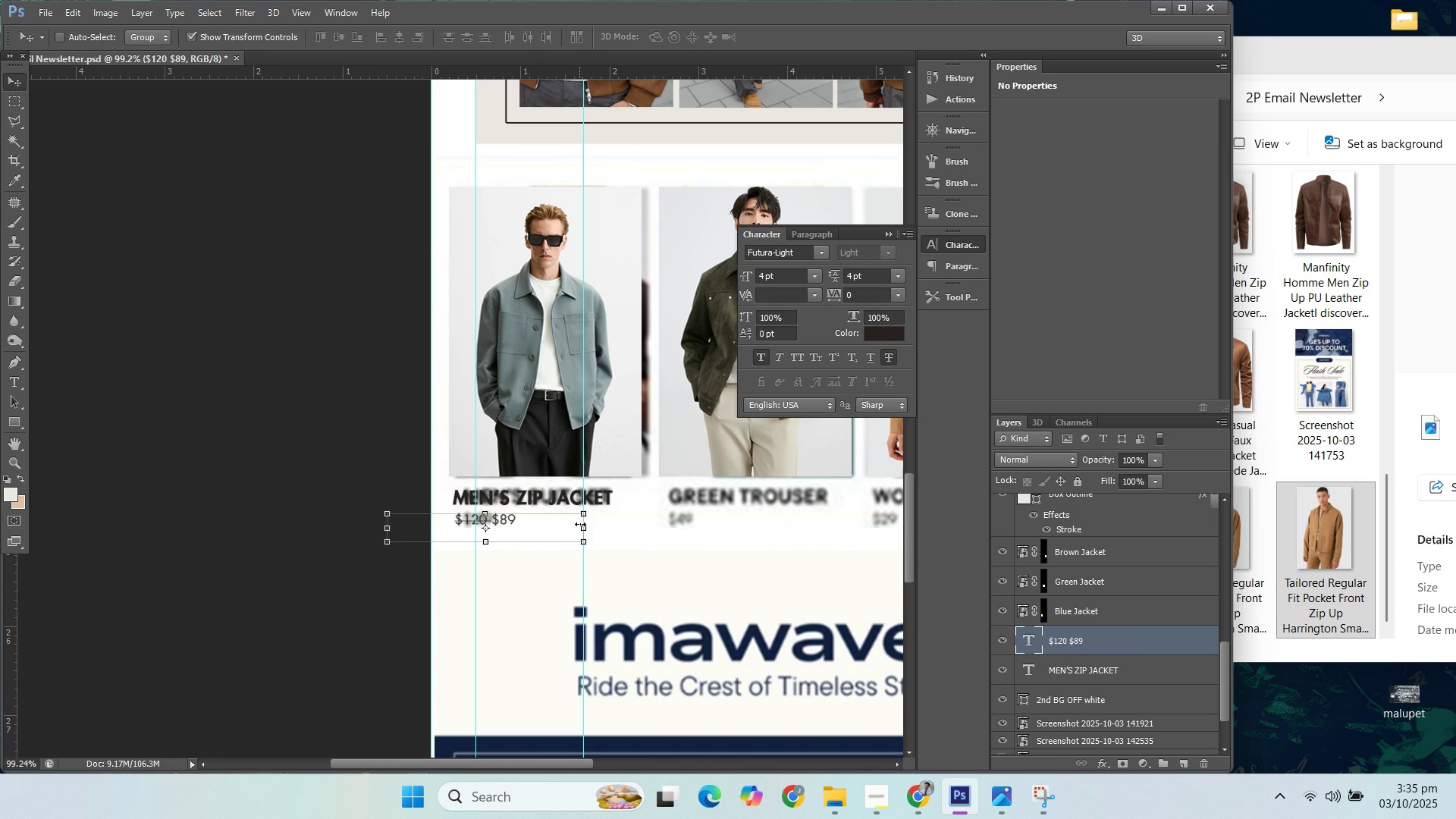 
key(ArrowLeft)
 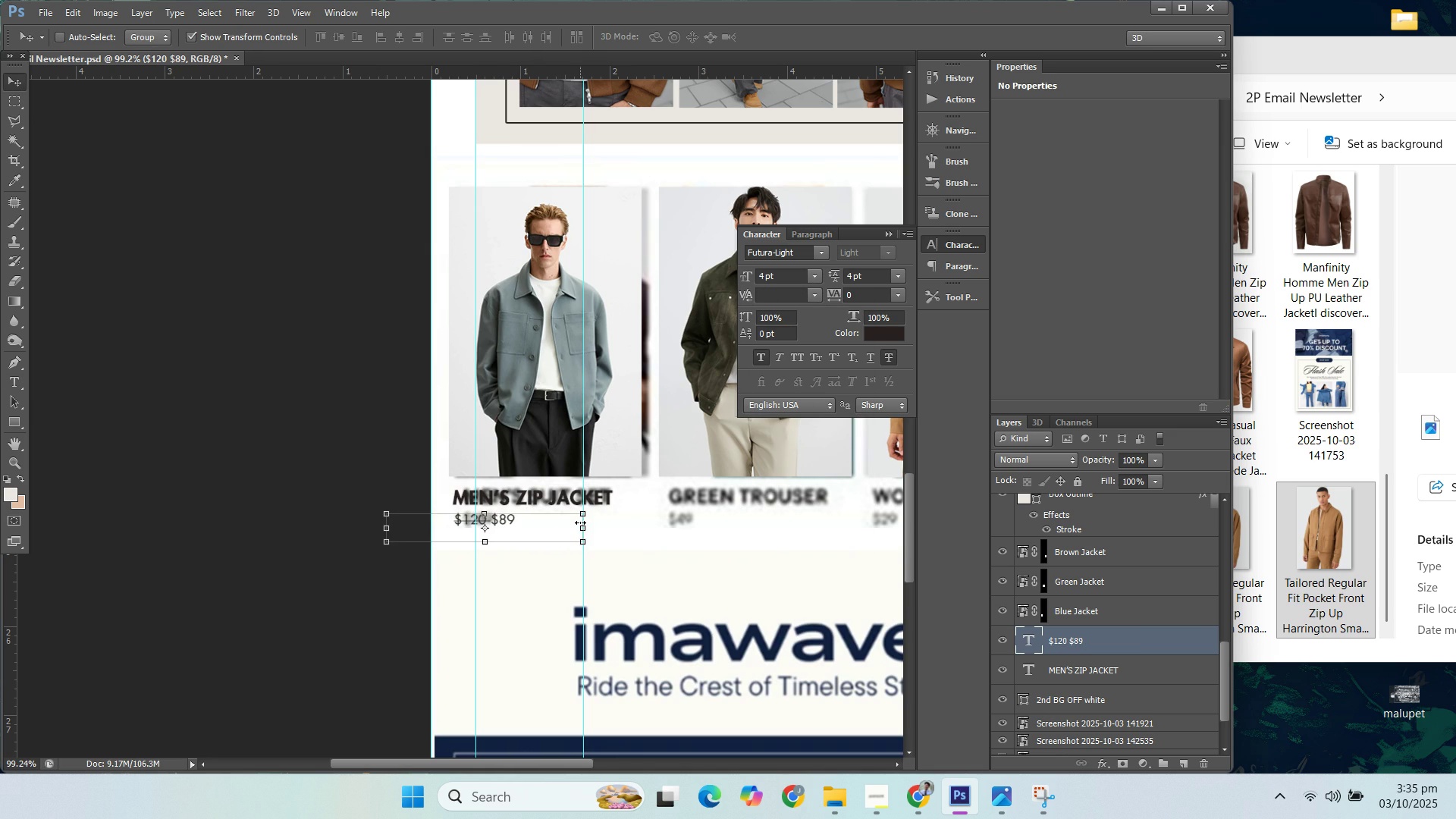 
key(ArrowLeft)
 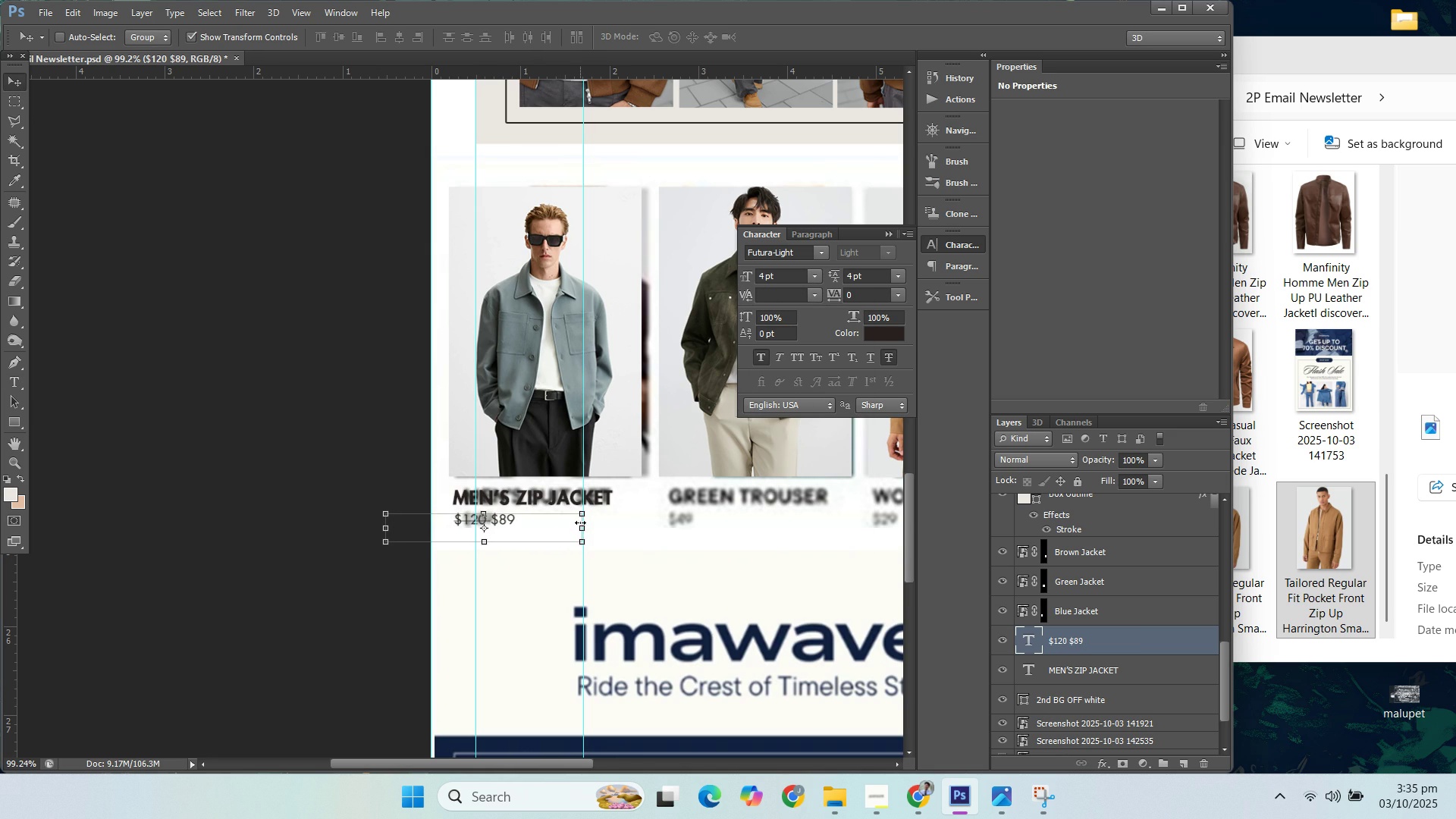 
key(ArrowLeft)
 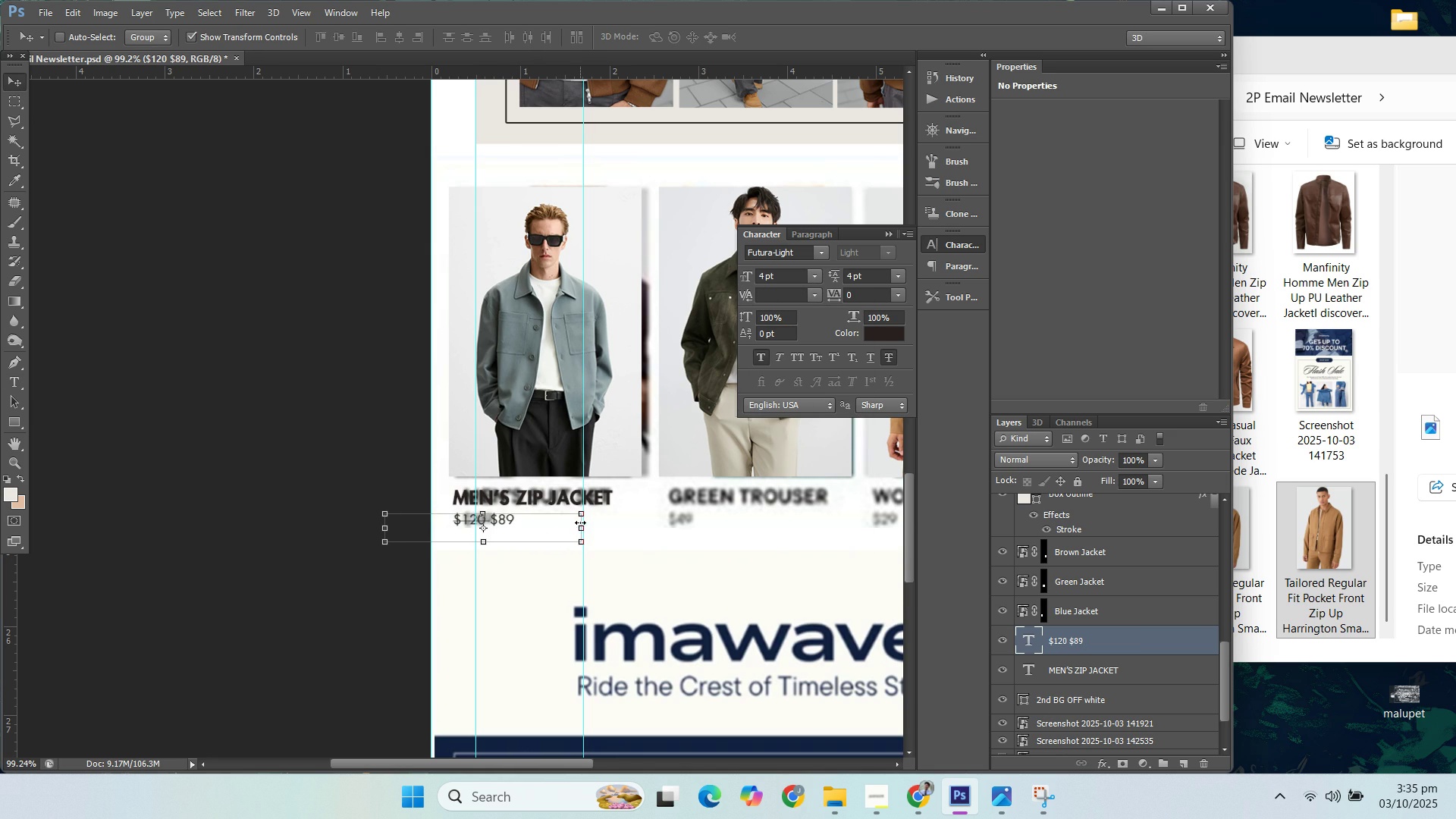 
key(ArrowLeft)
 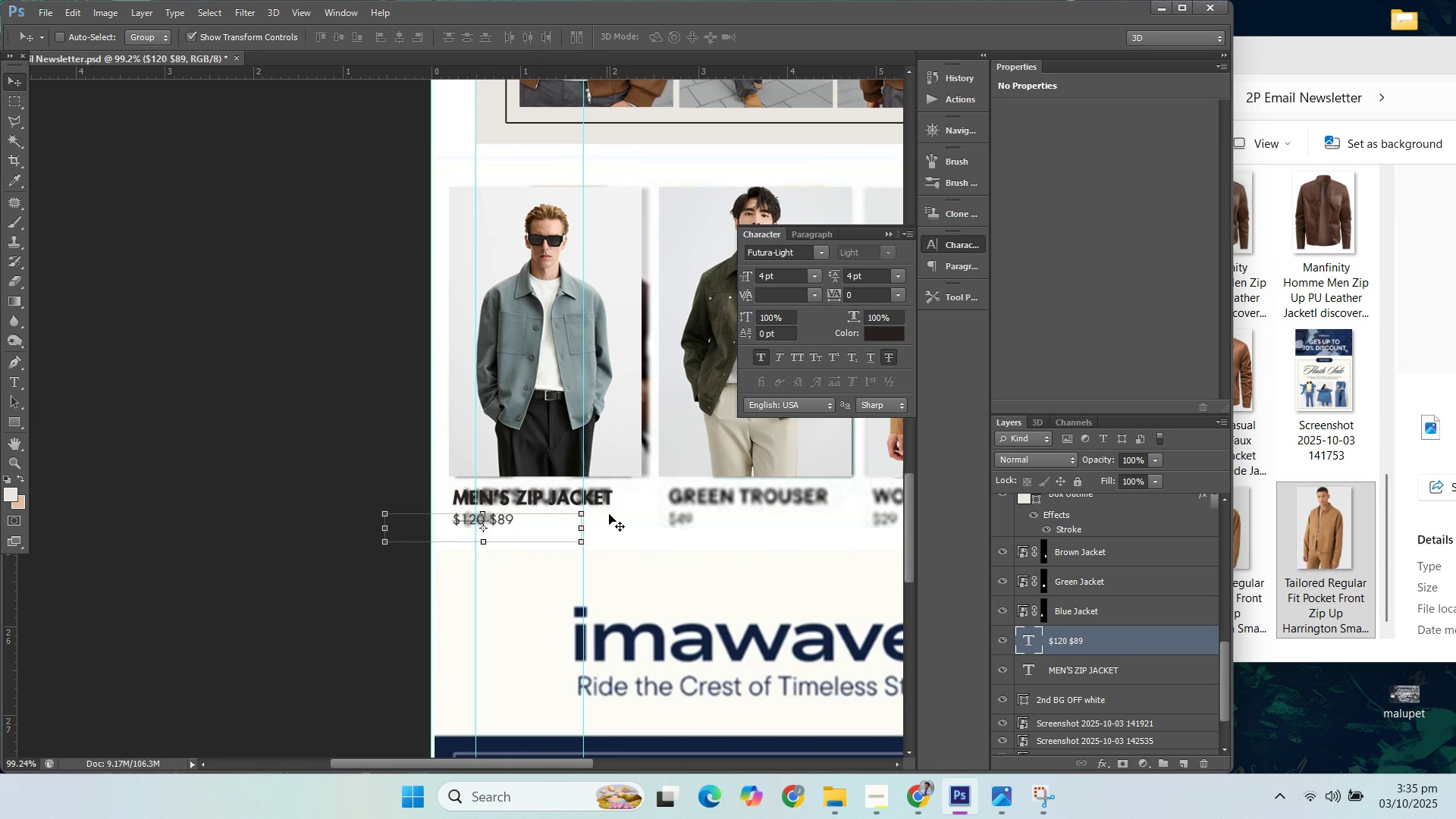 
key(ArrowRight)
 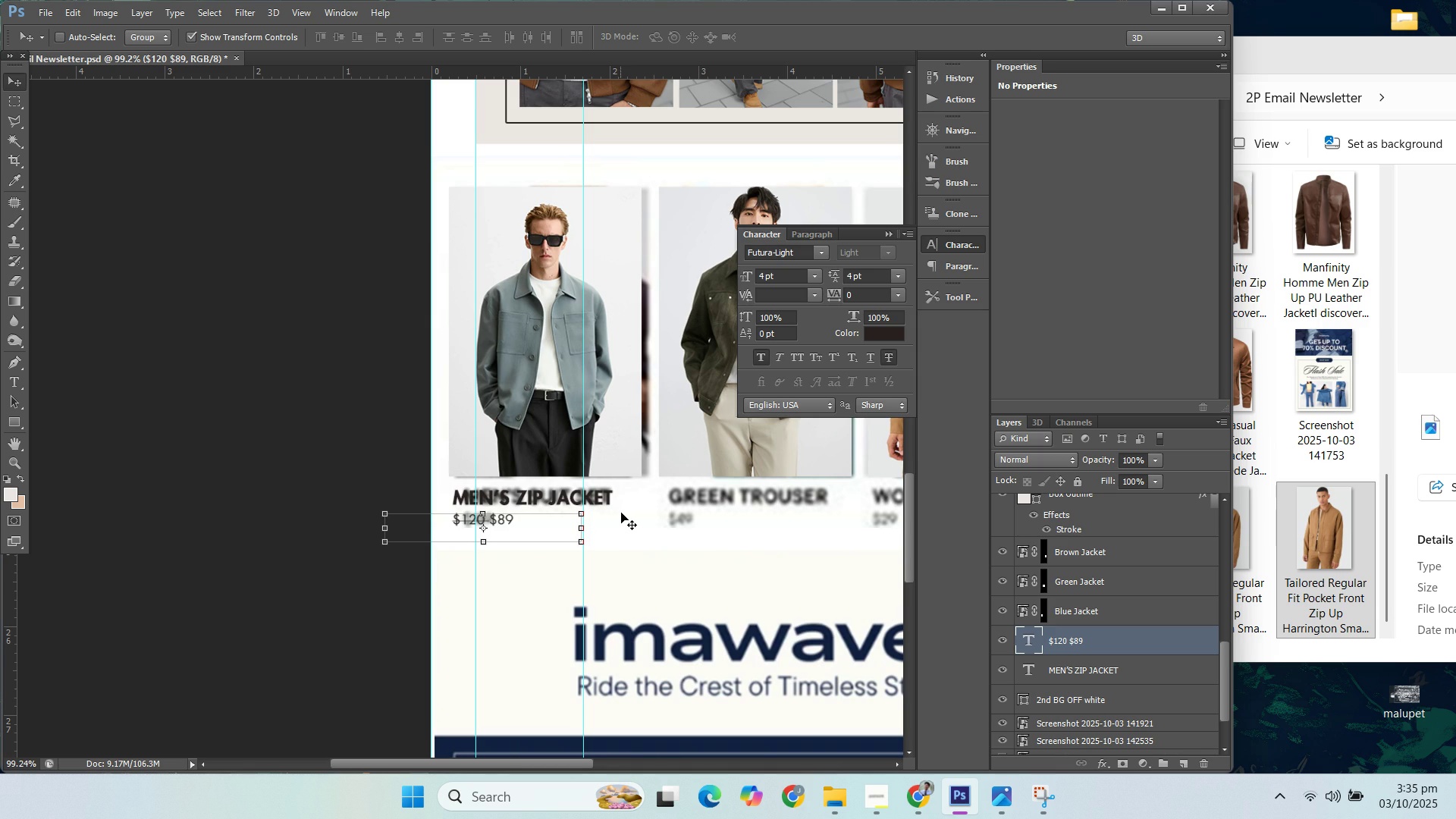 
key(ArrowLeft)
 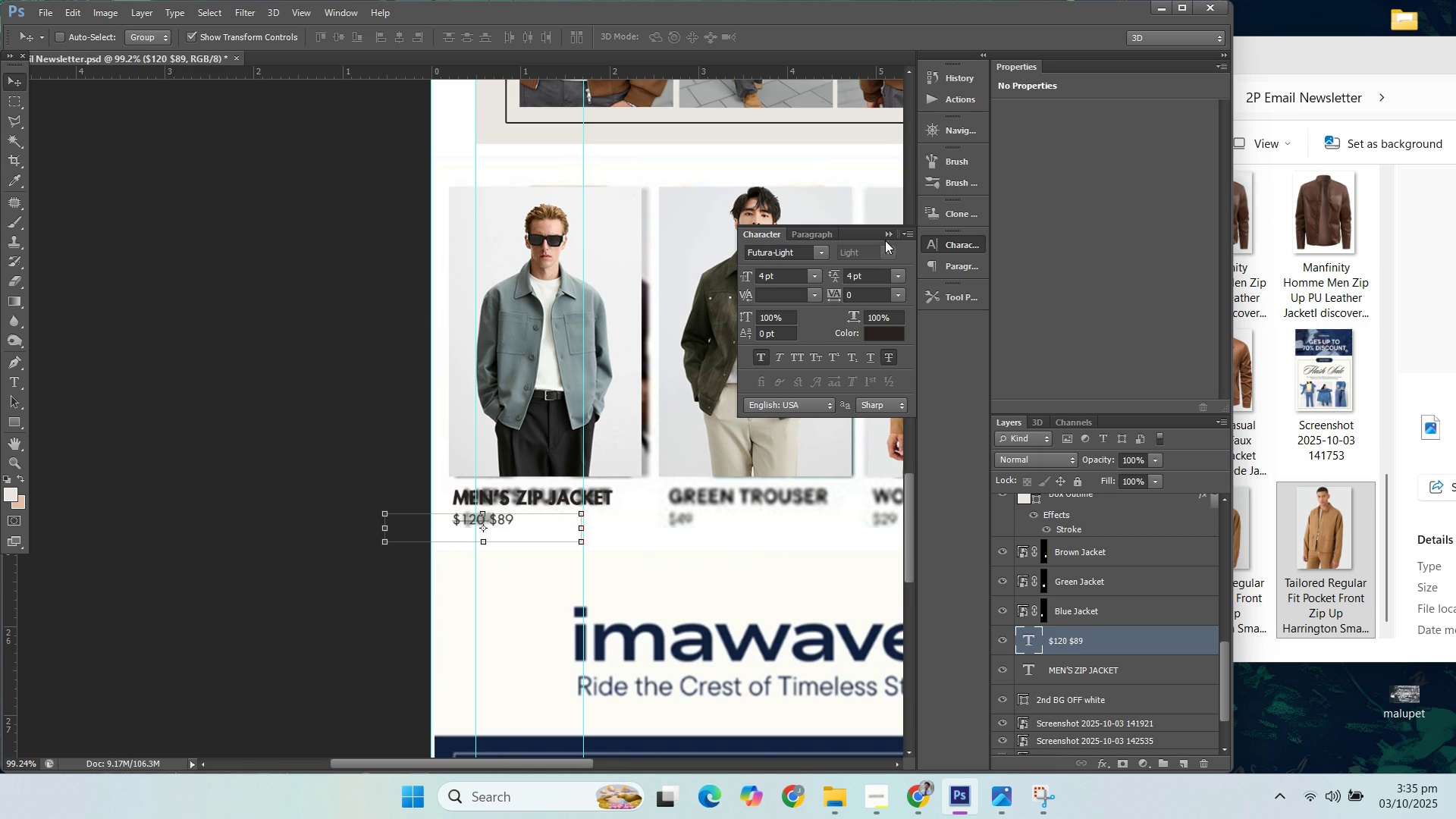 
left_click([891, 231])
 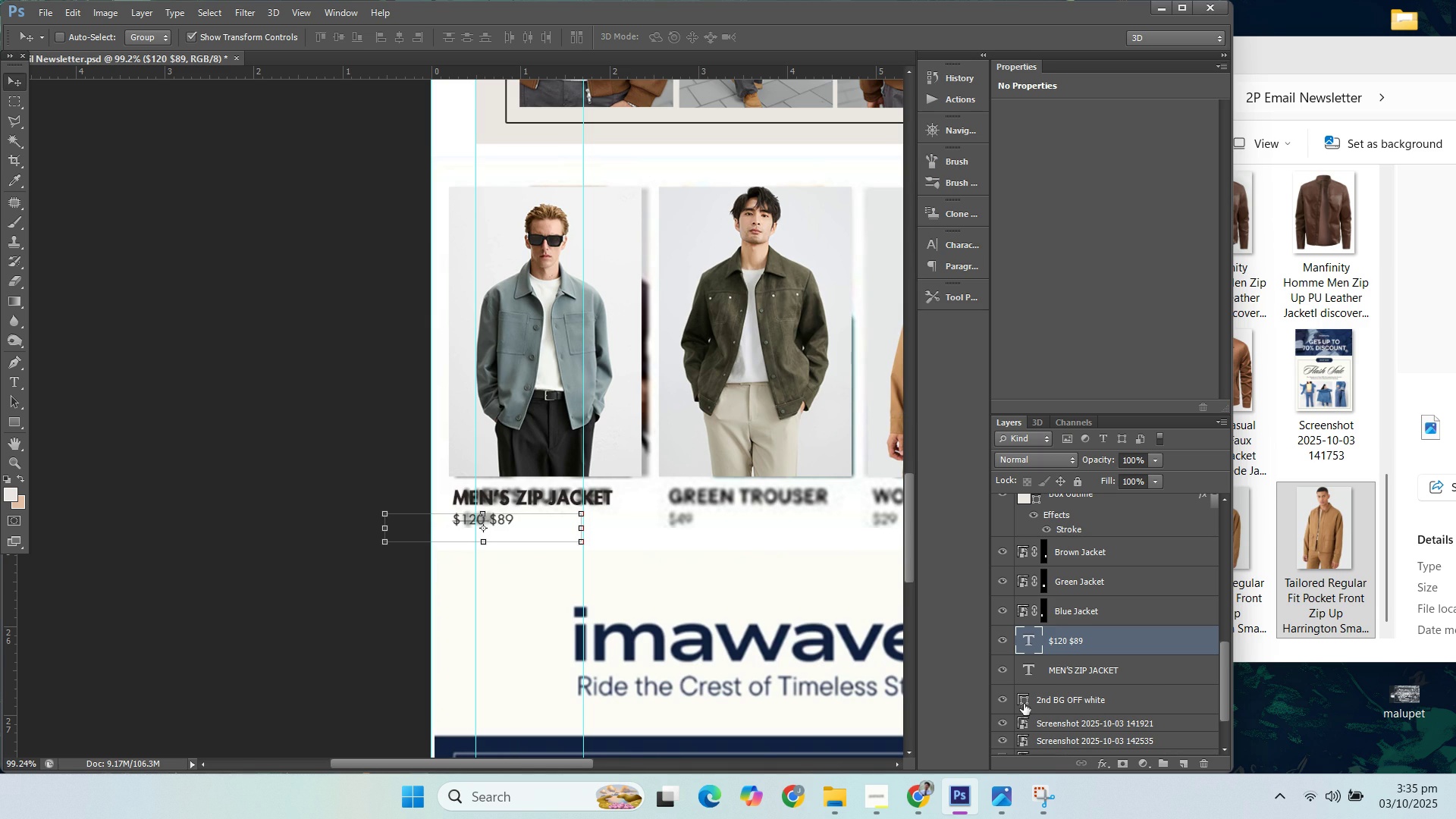 
scroll: coordinate [1015, 723], scroll_direction: down, amount: 2.0
 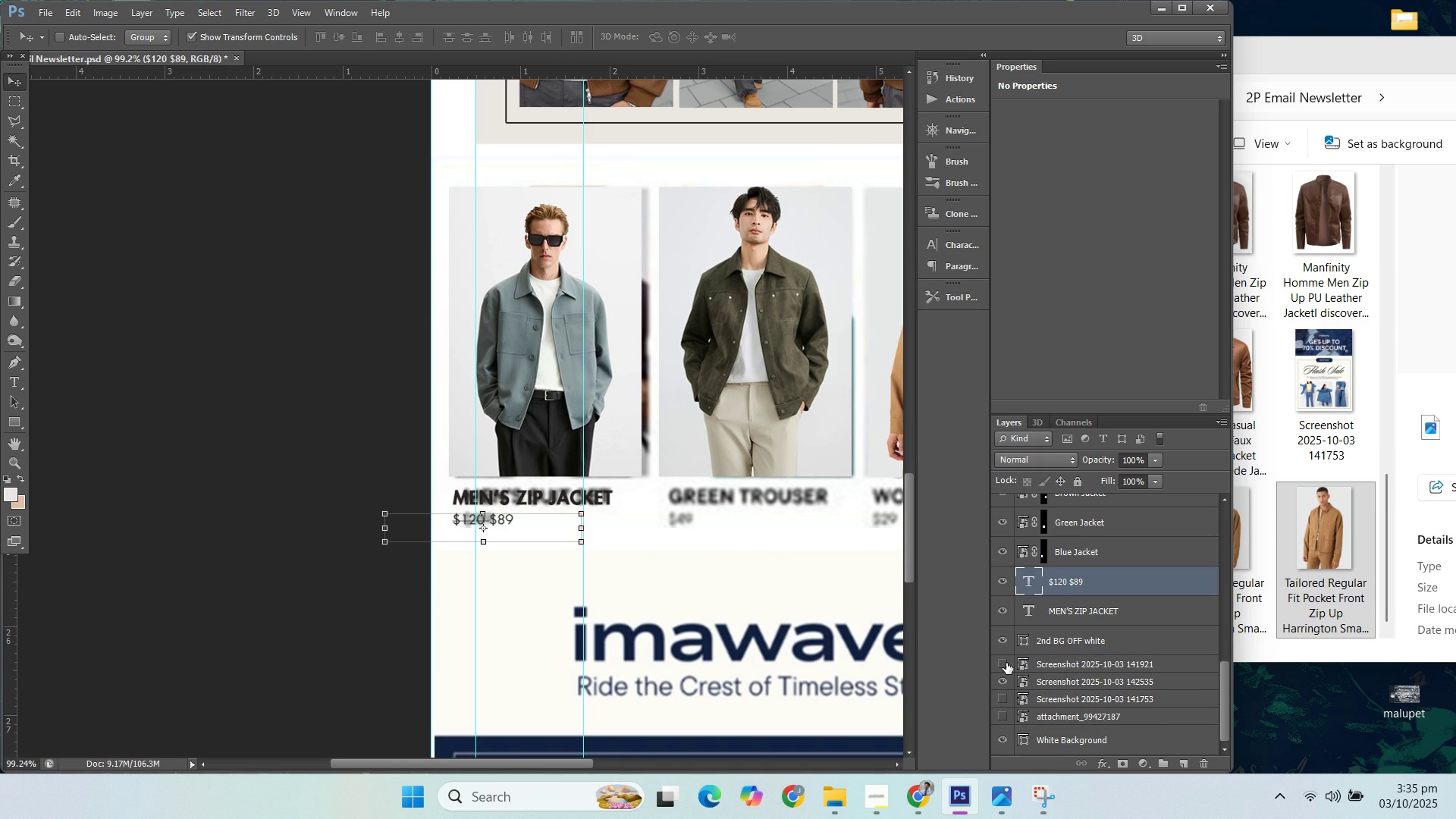 
left_click([1006, 663])
 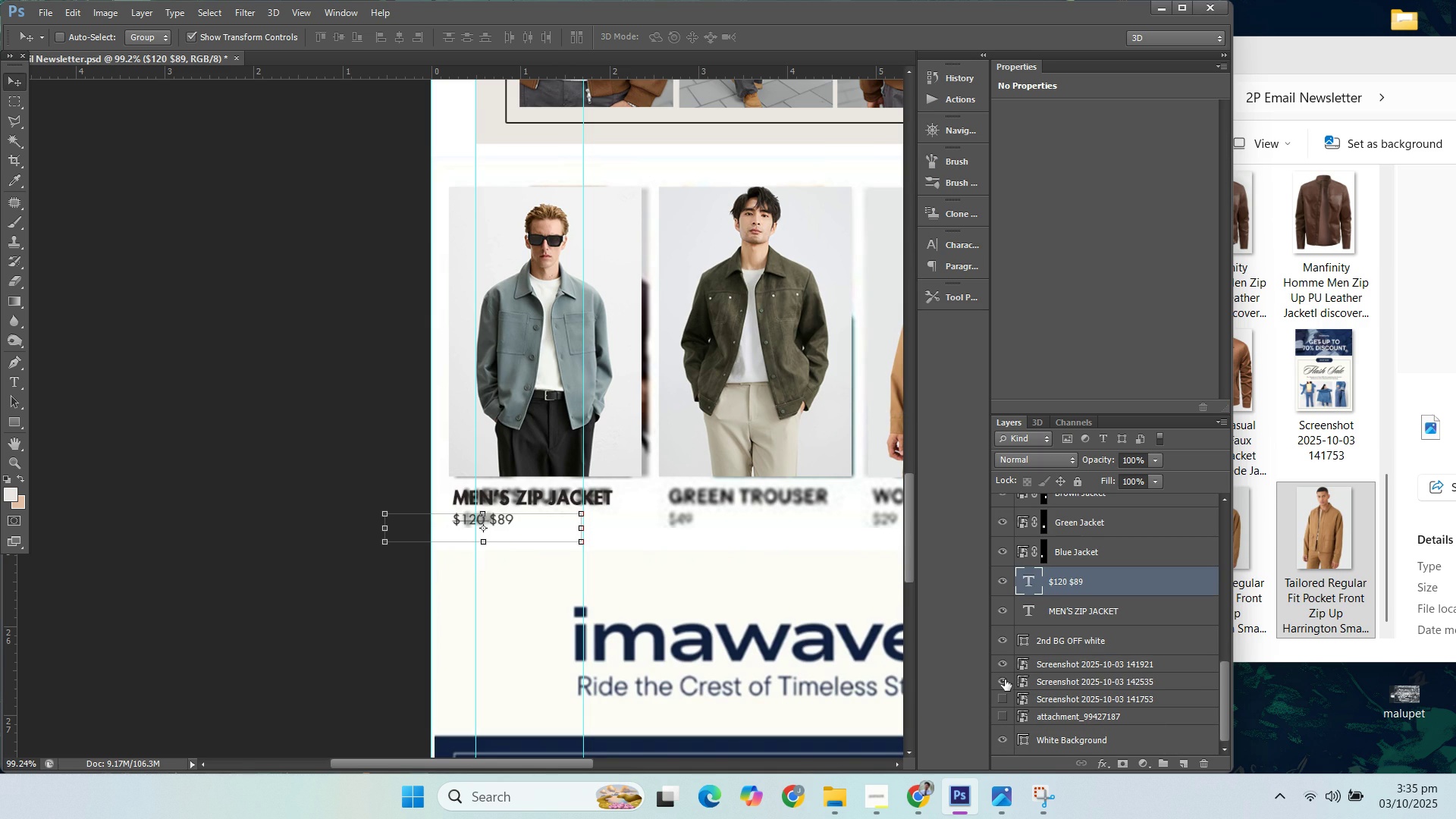 
double_click([1005, 686])
 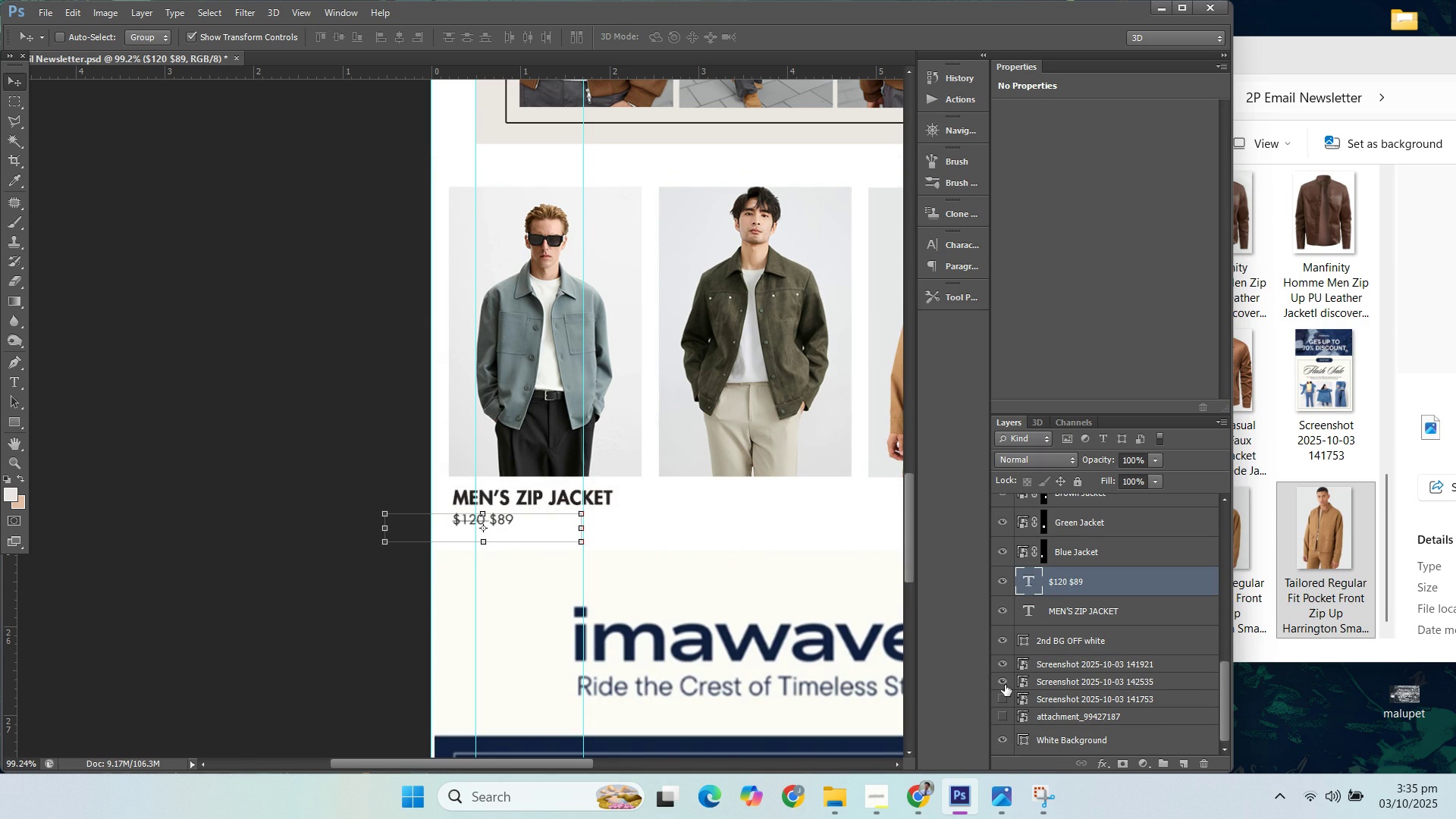 
triple_click([1005, 685])
 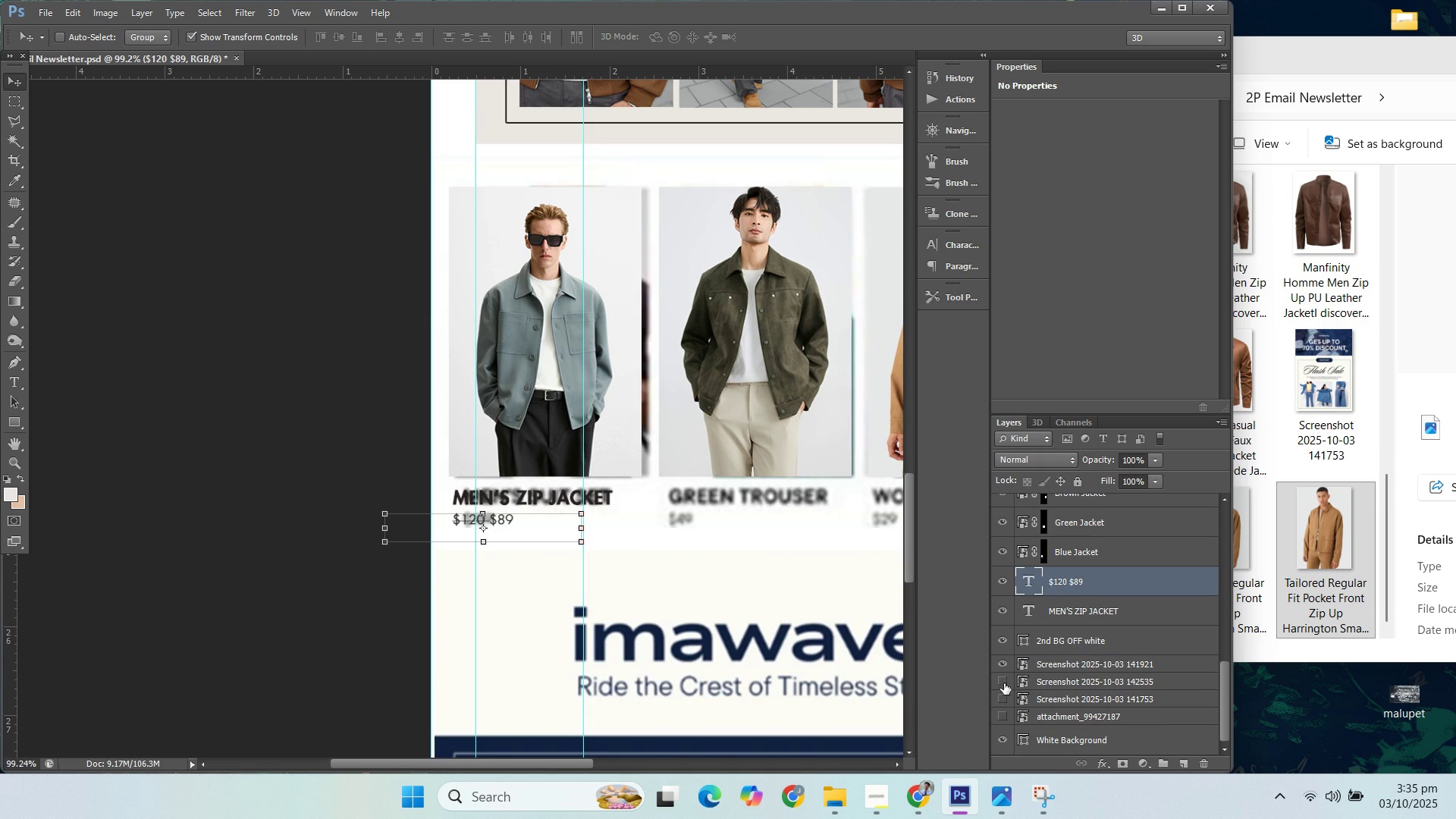 
triple_click([1004, 683])
 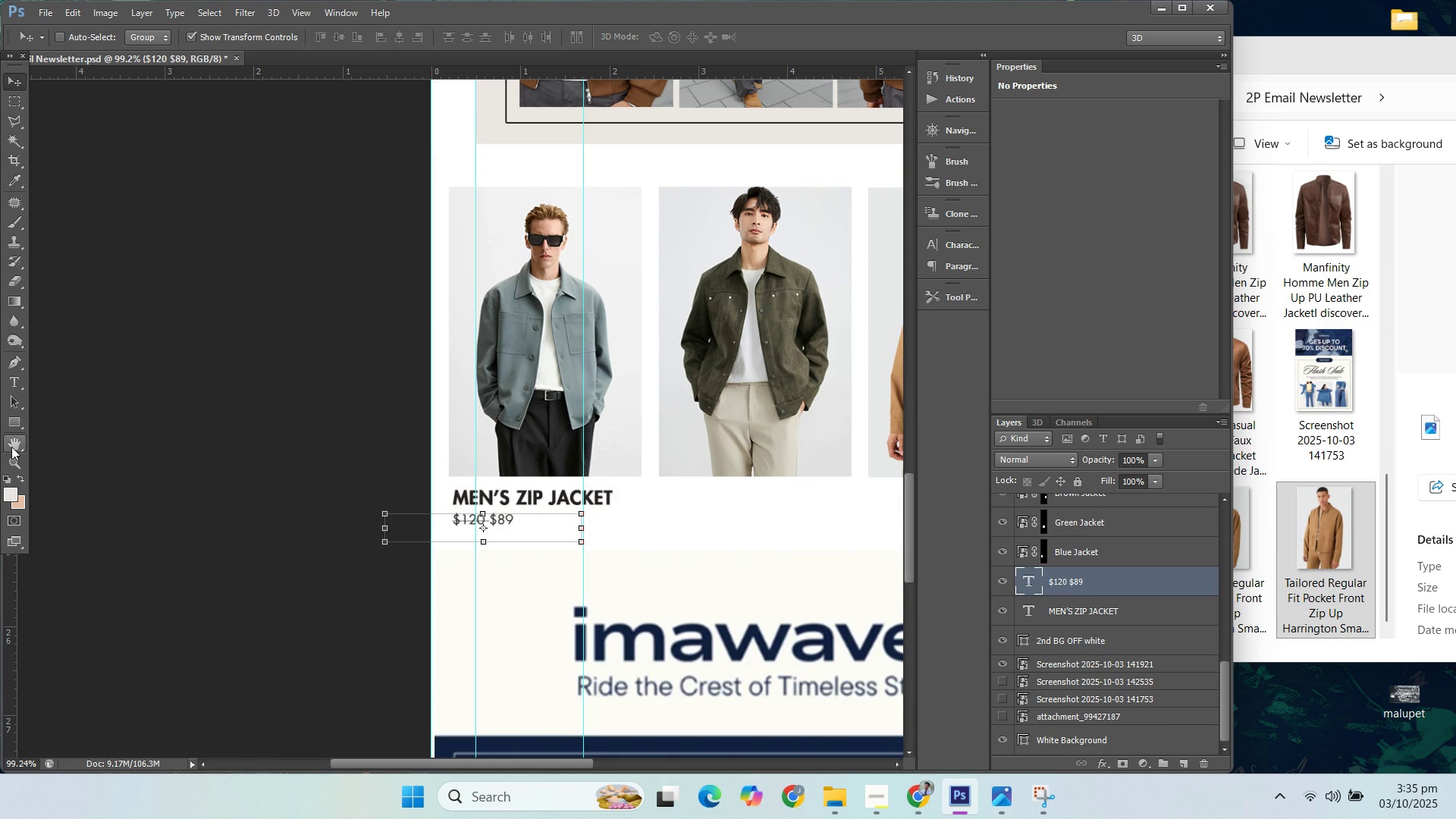 
left_click([9, 457])